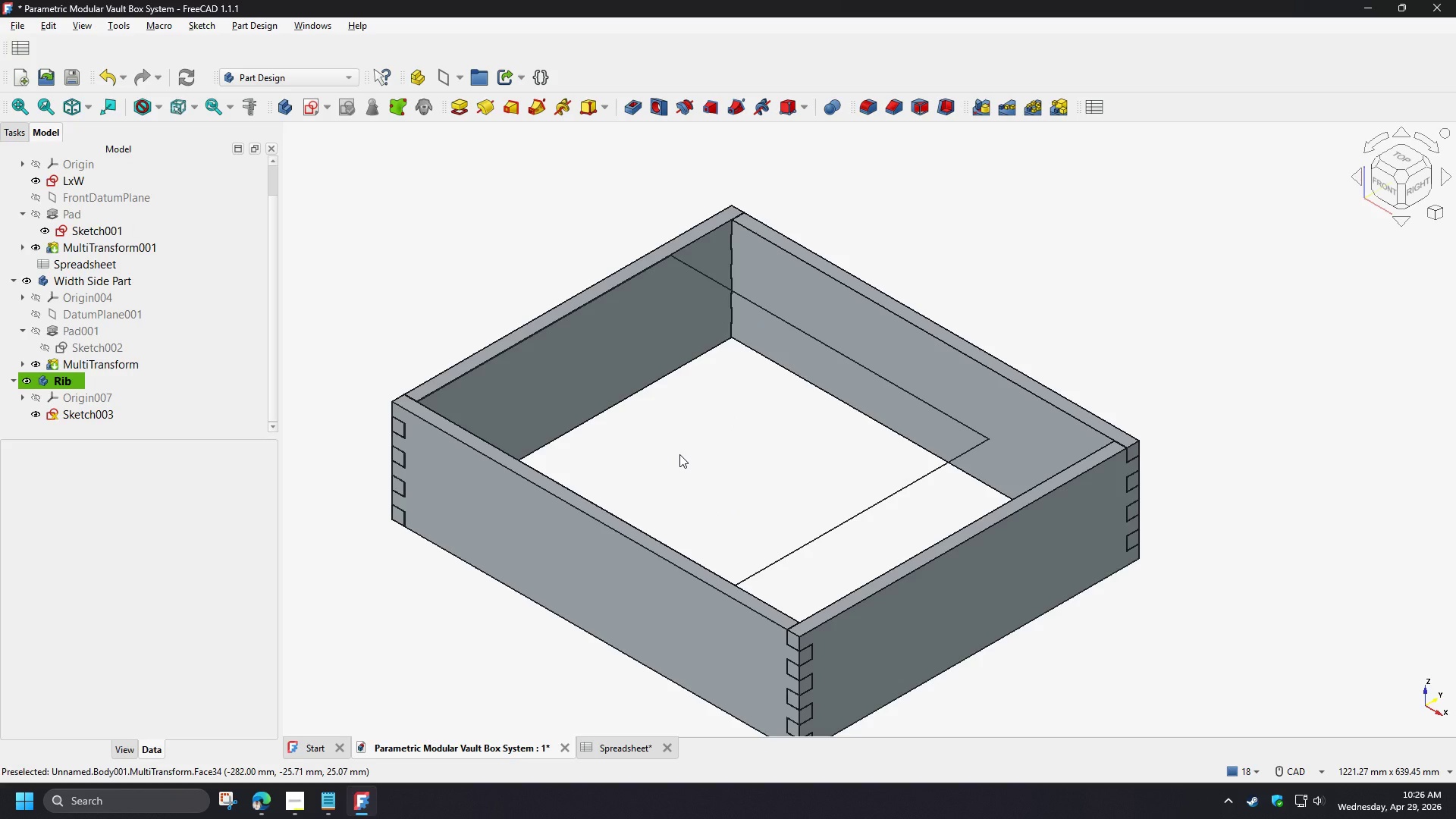 
wait(5.06)
 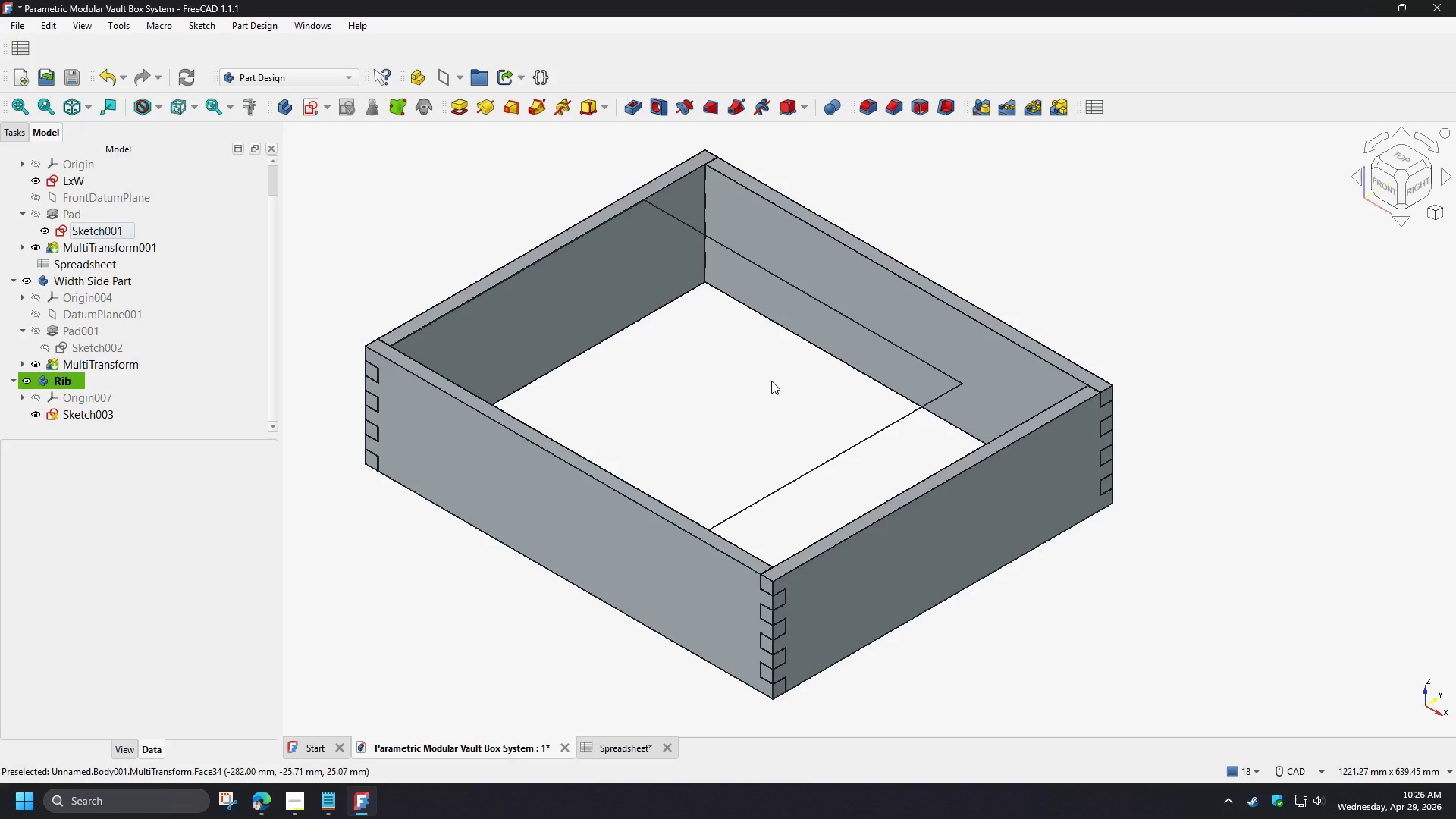 
left_click([83, 415])
 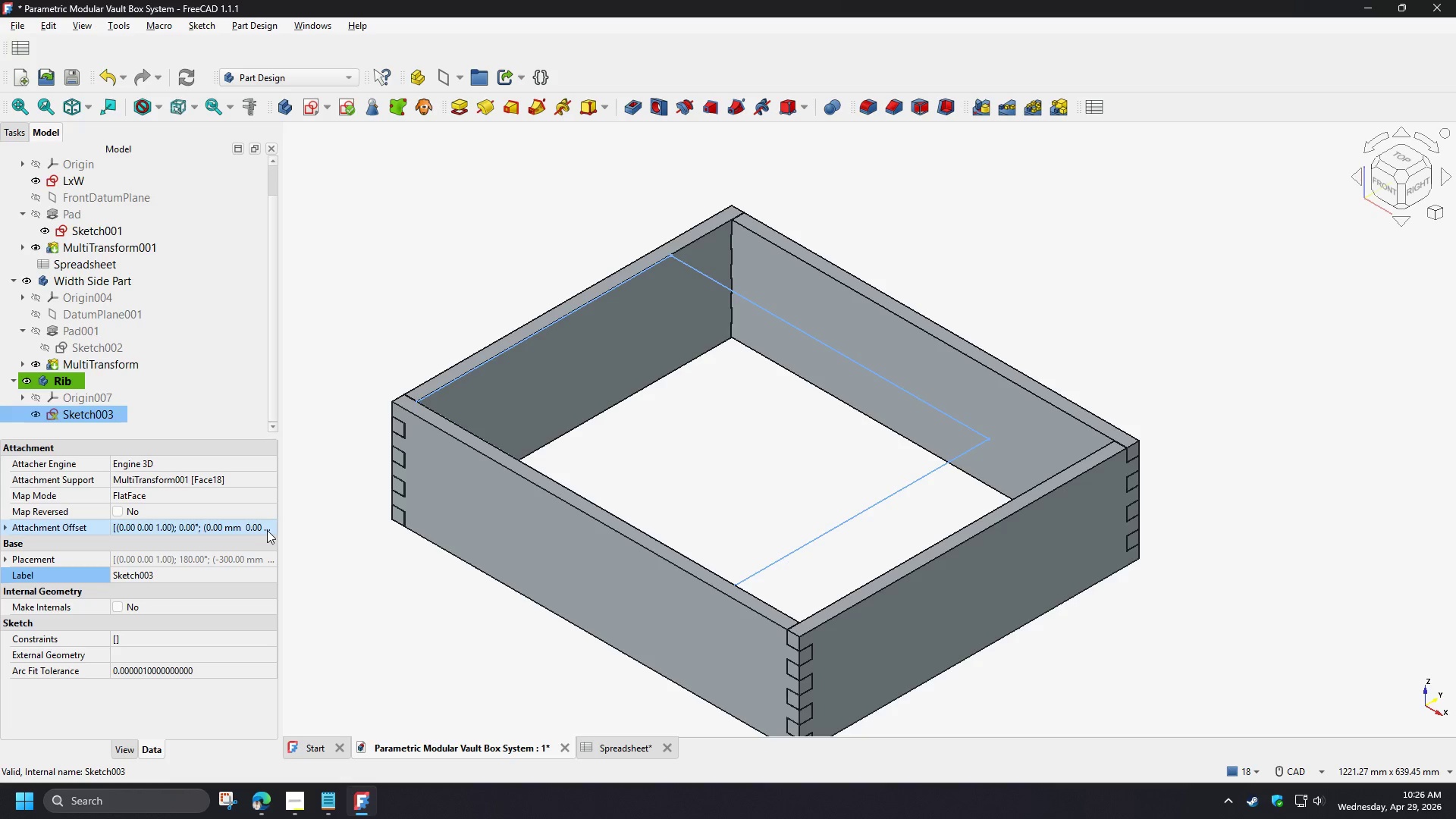 
double_click([265, 527])
 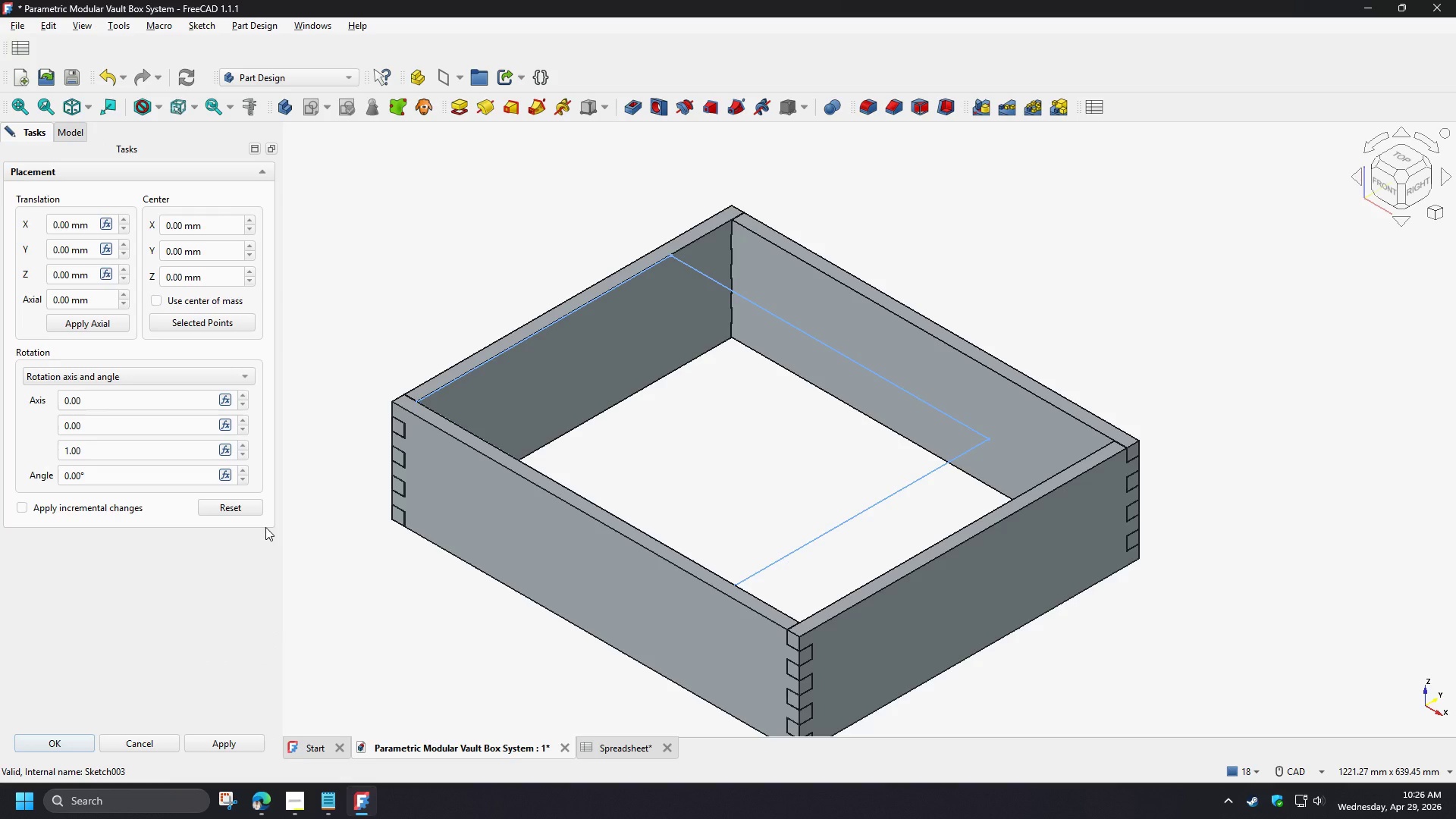 
wait(5.14)
 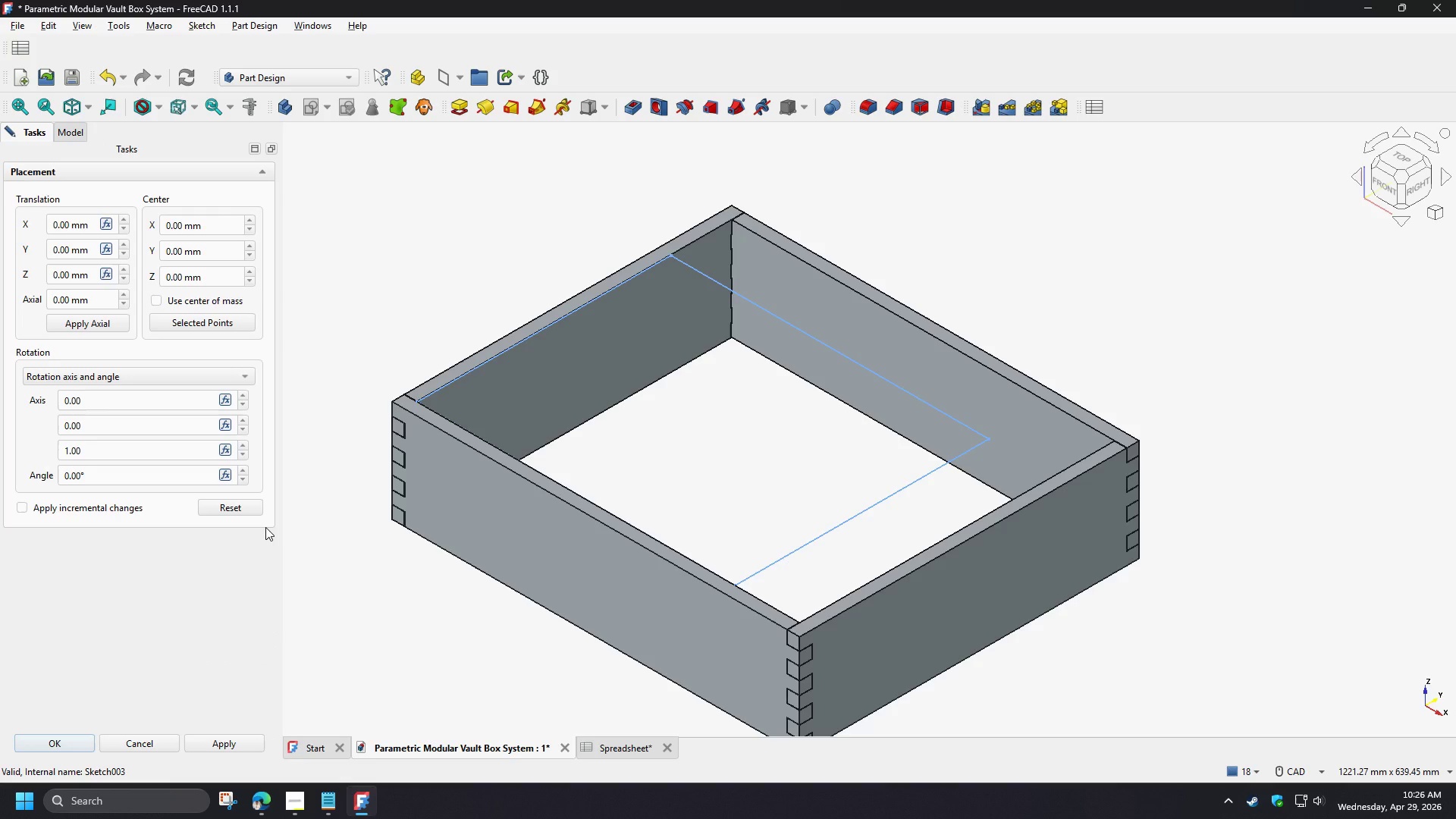 
key(Escape)
 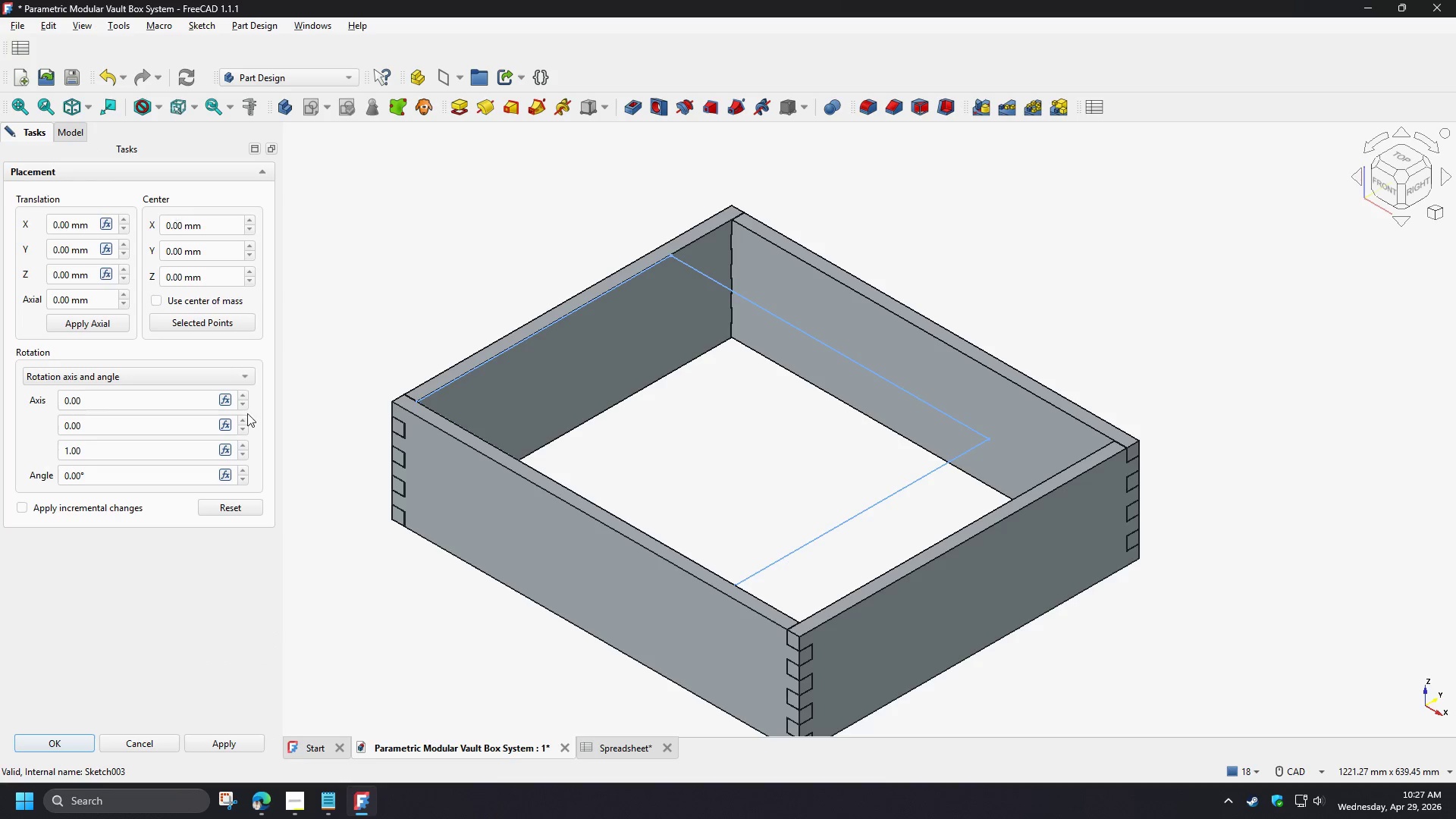 
left_click([141, 745])
 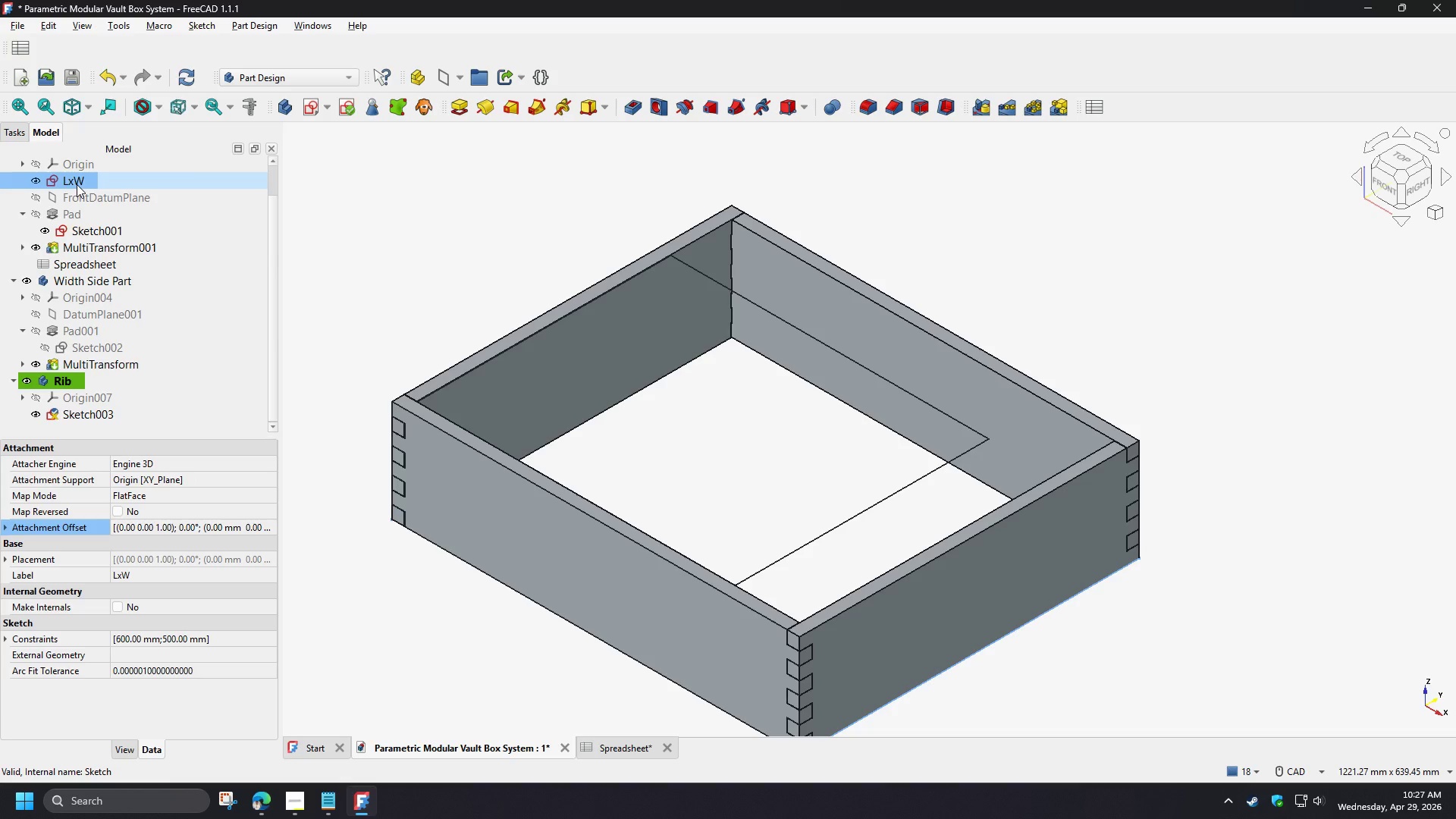 
wait(25.88)
 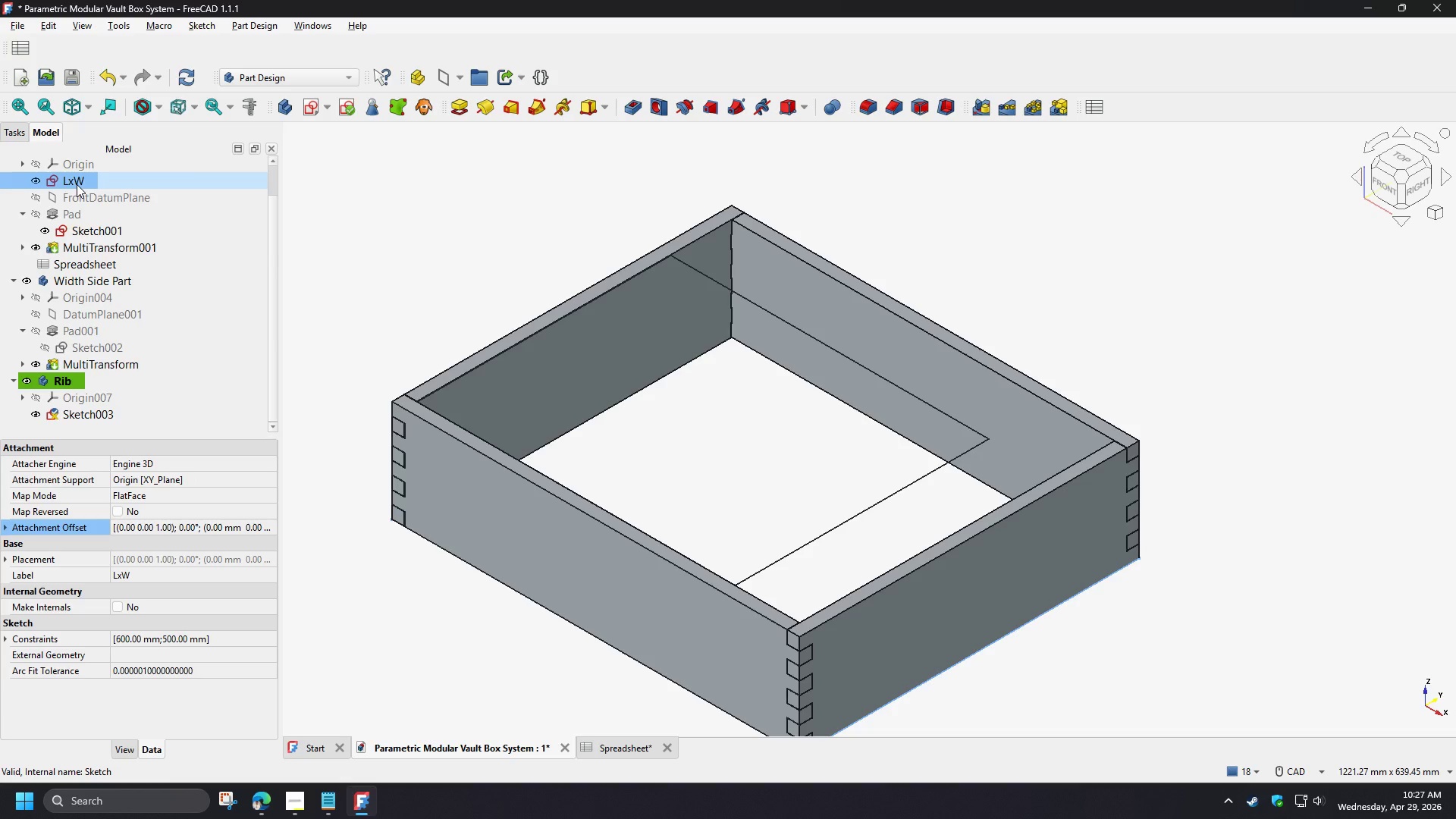 
left_click([80, 180])
 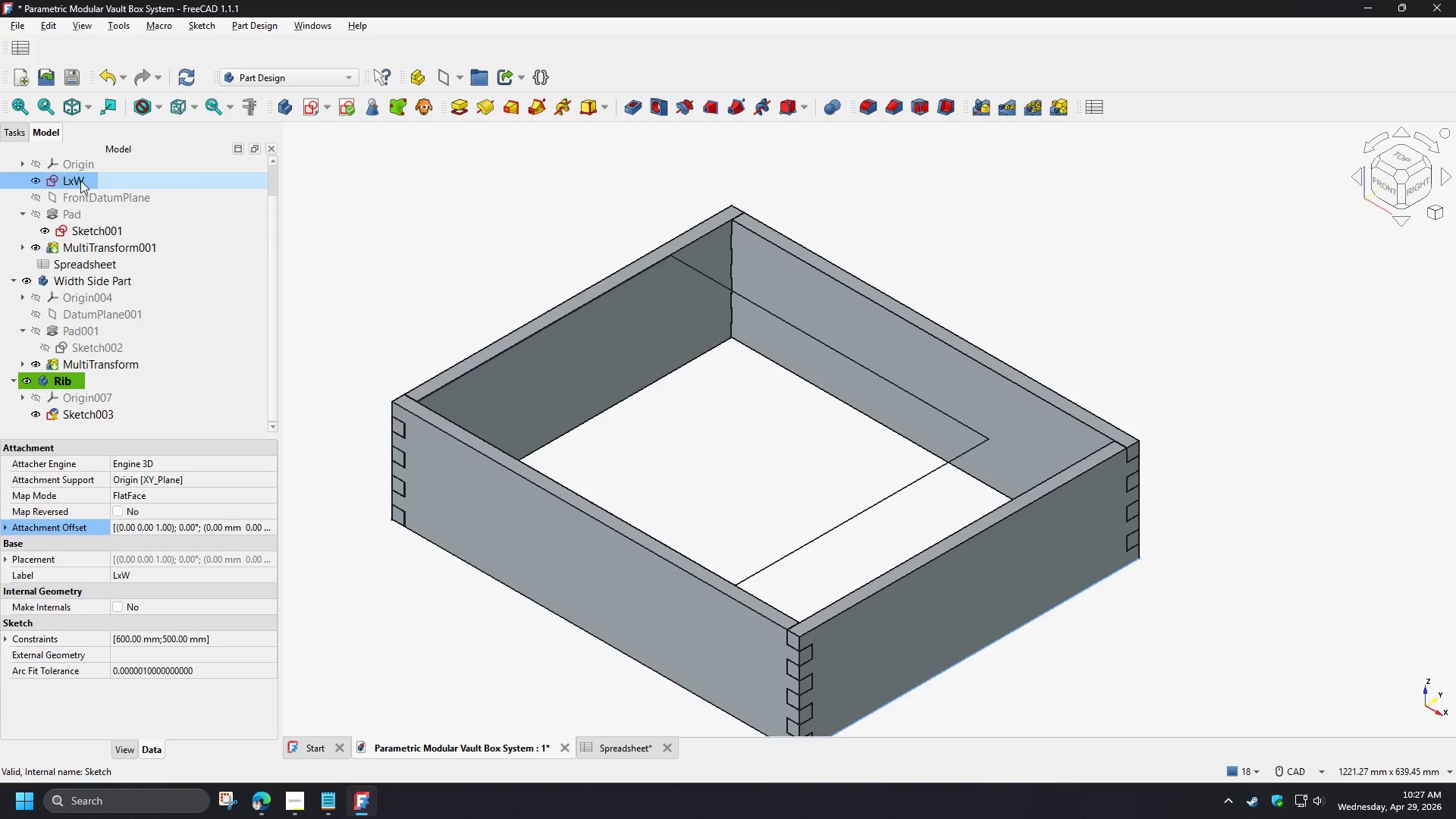 
key(F2)
 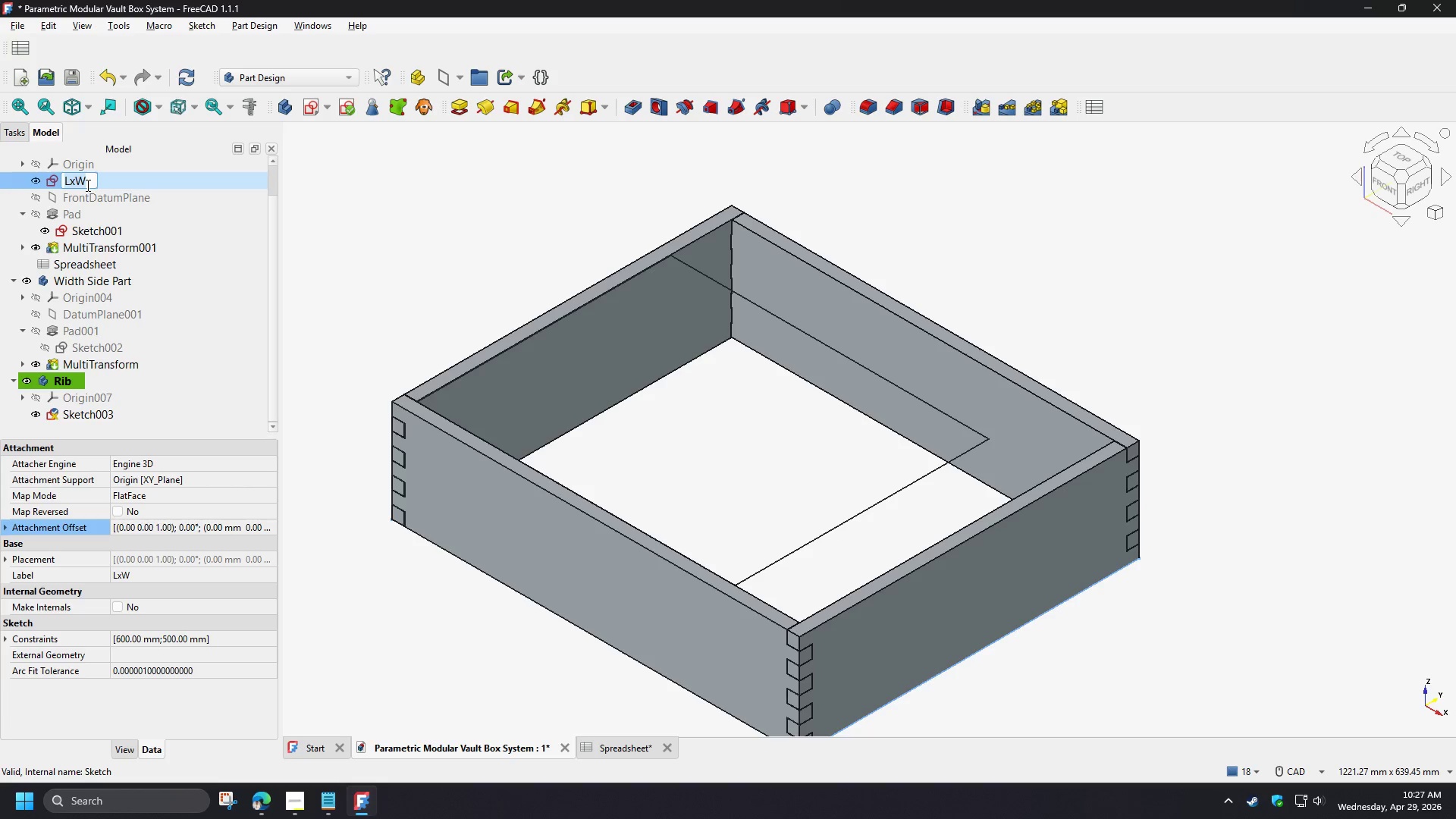 
left_click([86, 185])
 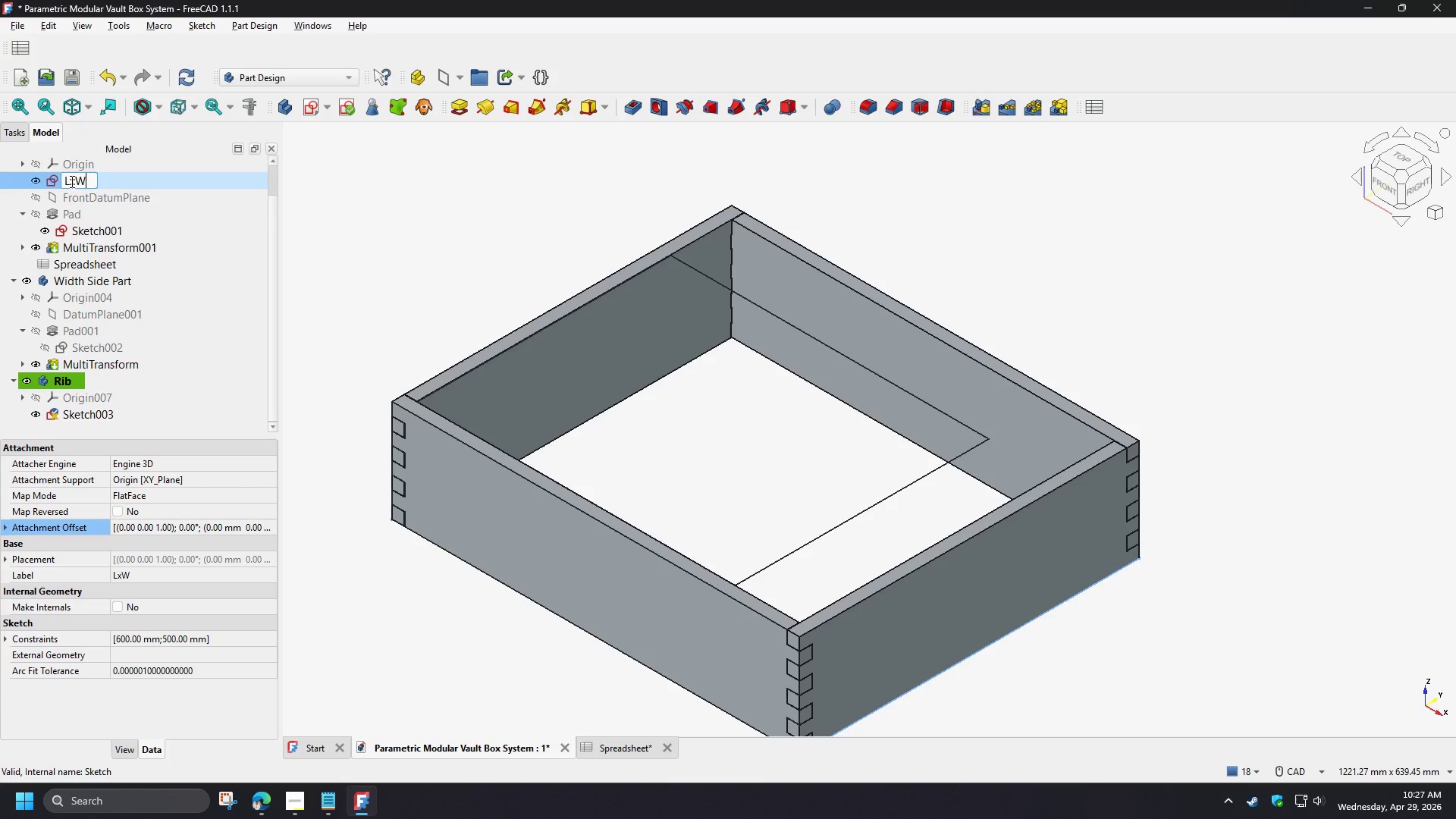 
left_click([70, 179])
 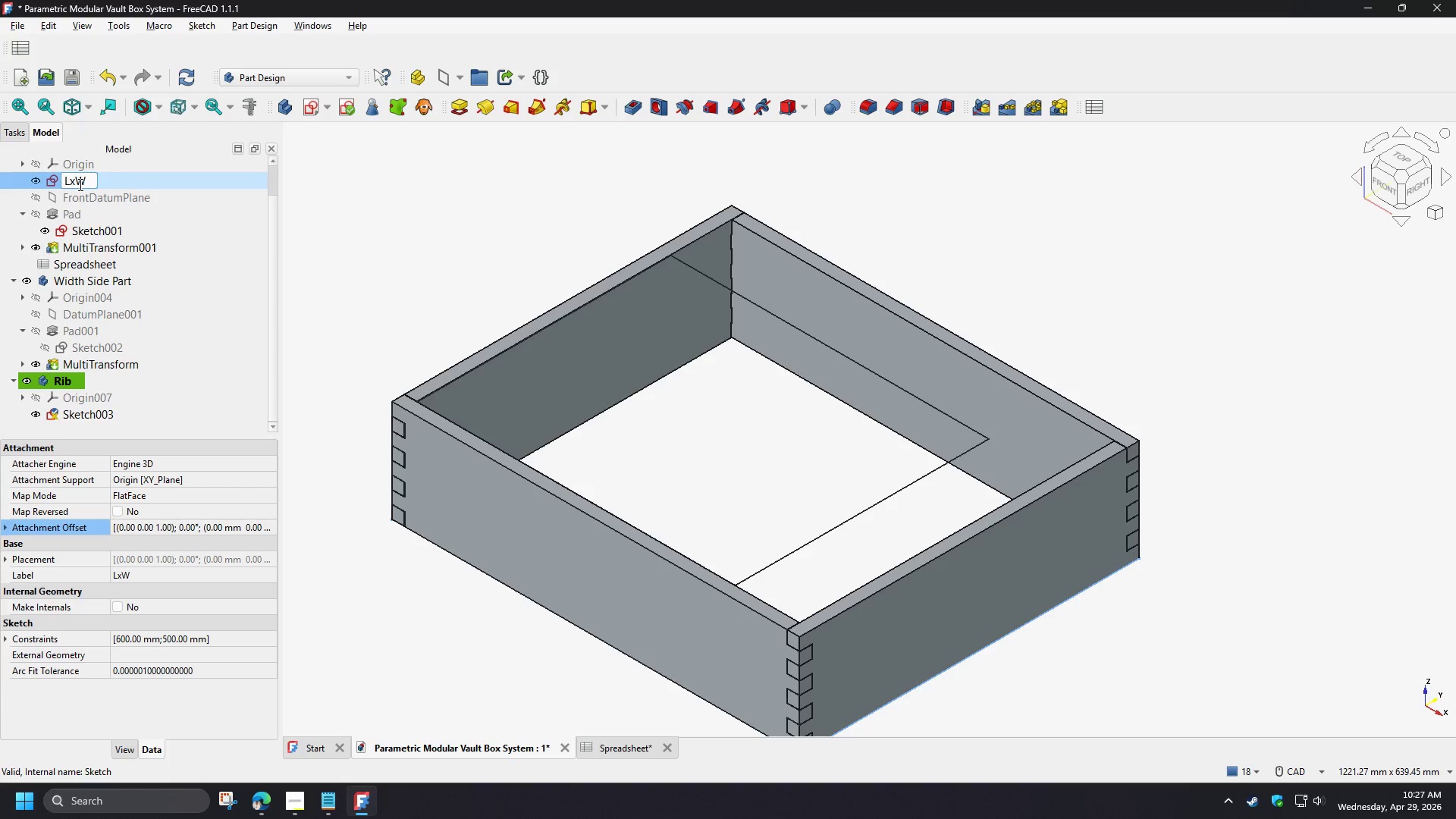 
key(Space)
 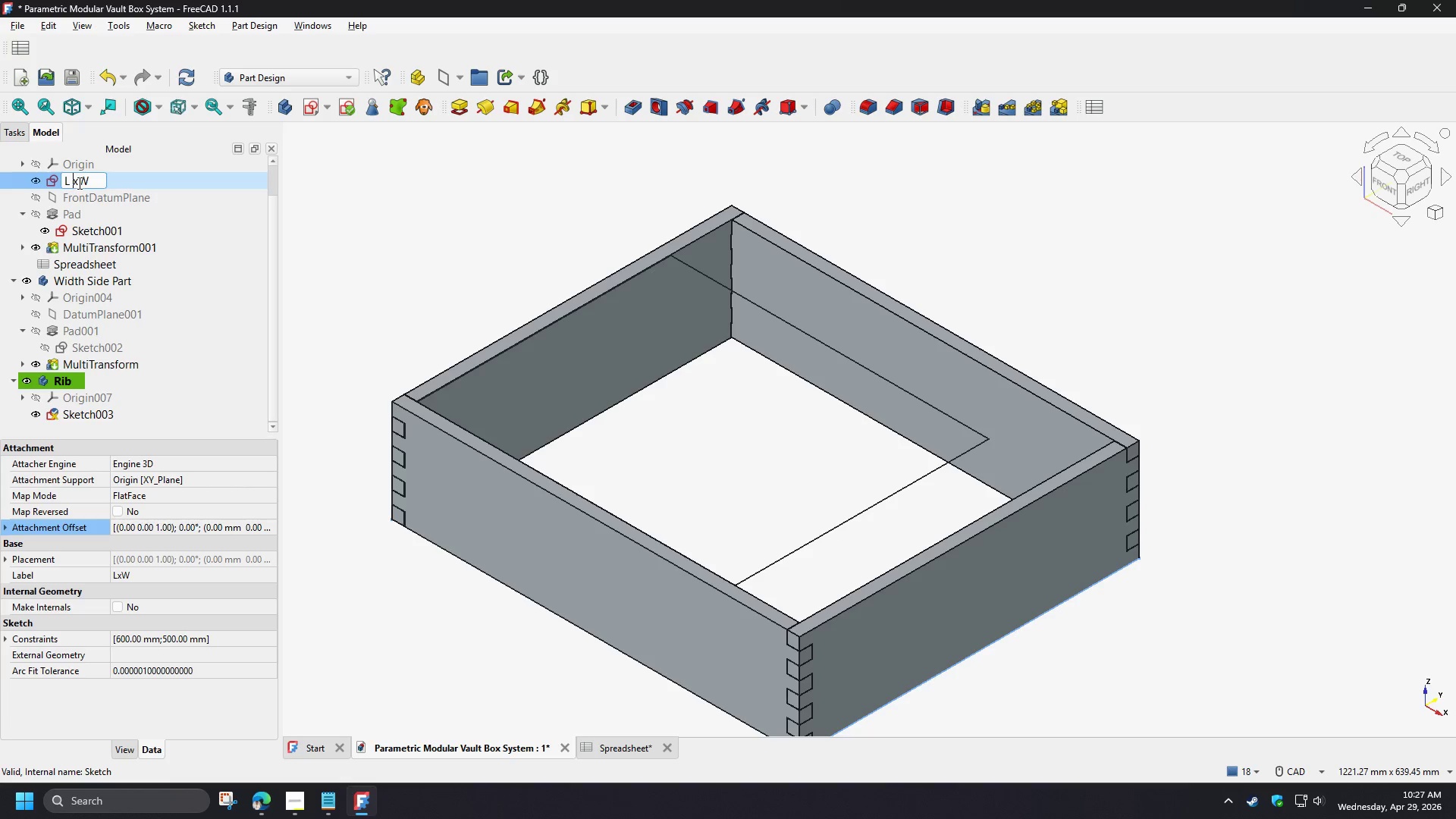 
left_click([78, 183])
 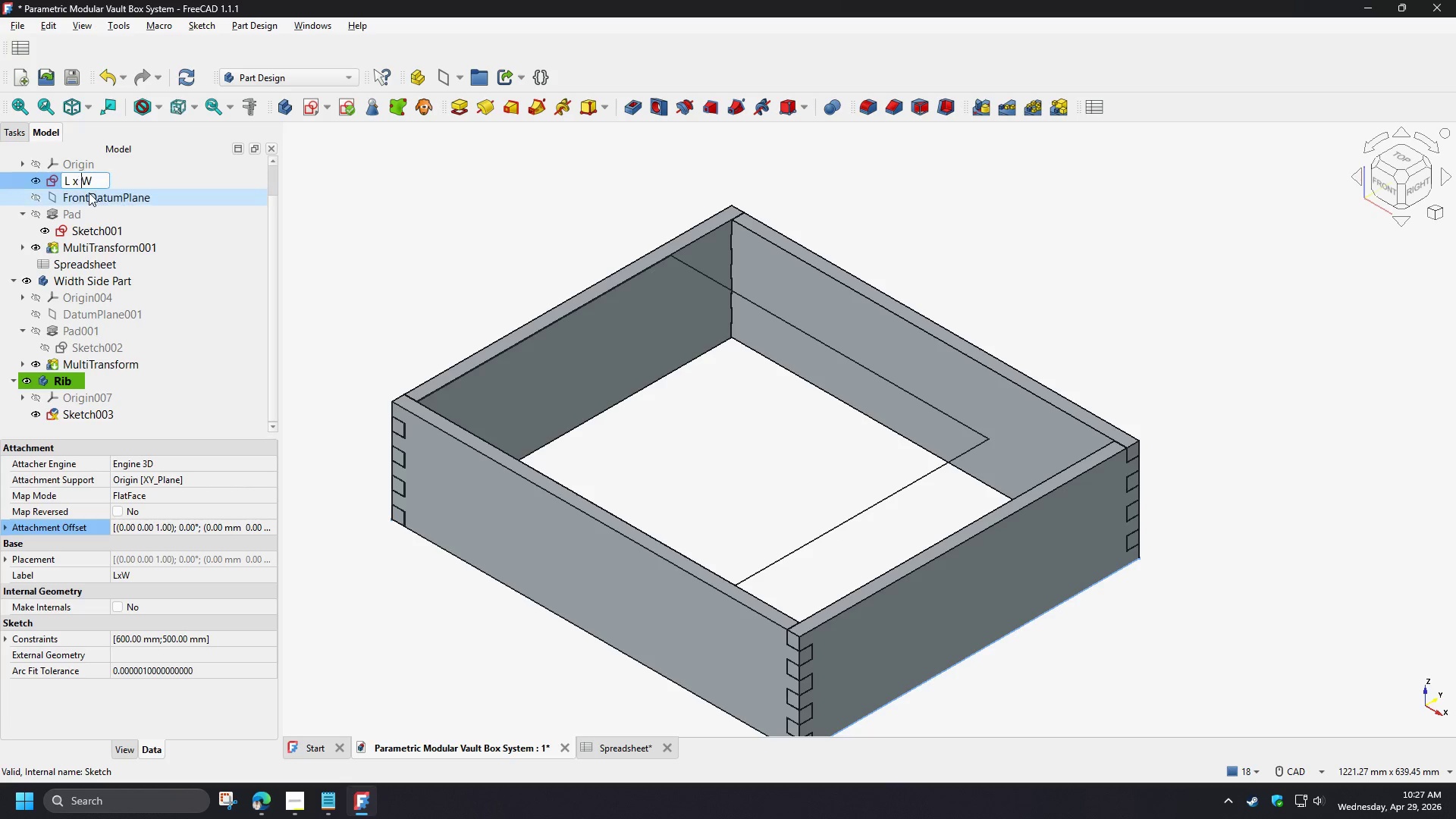 
key(Space)
 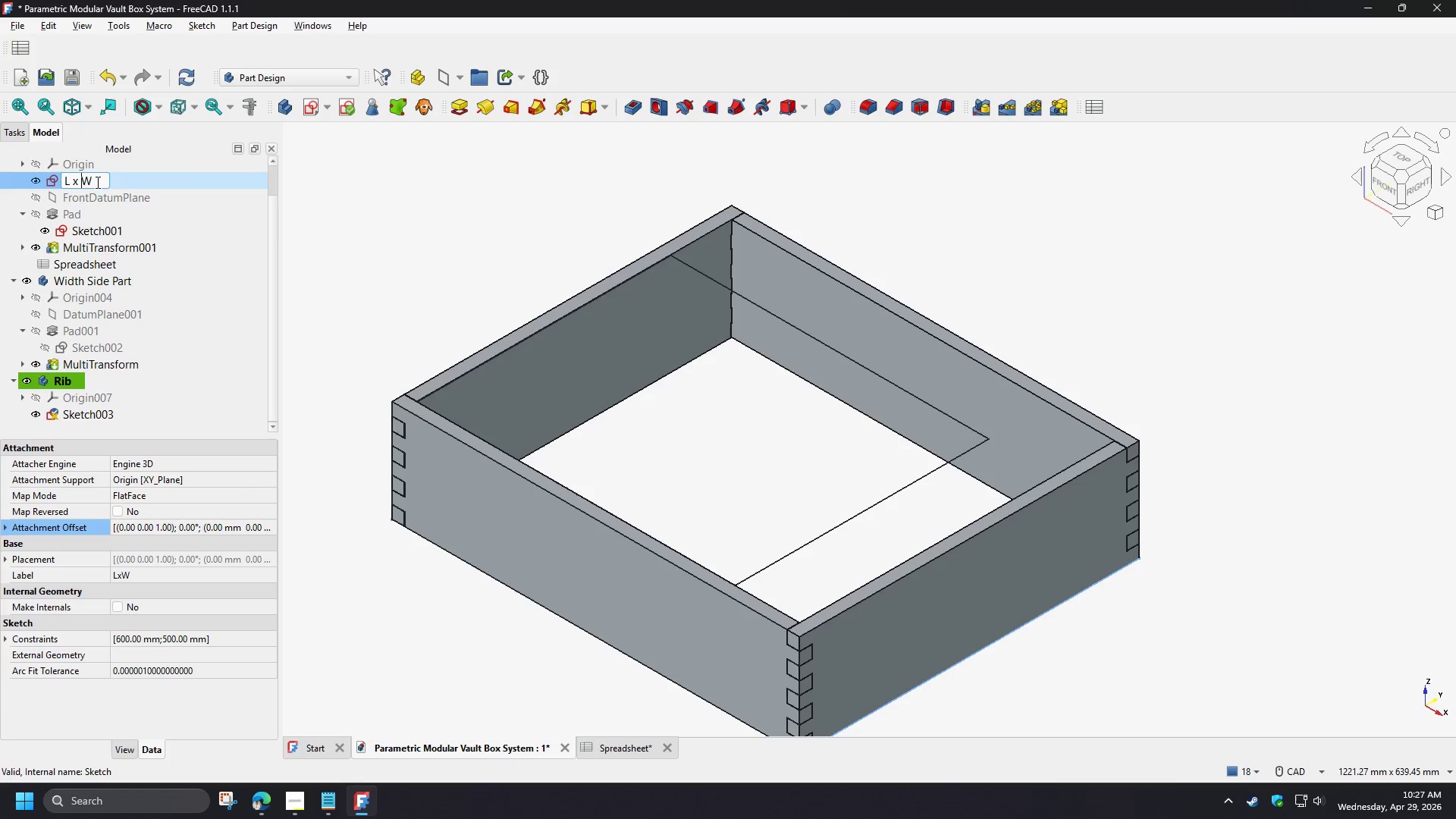 
left_click([97, 182])
 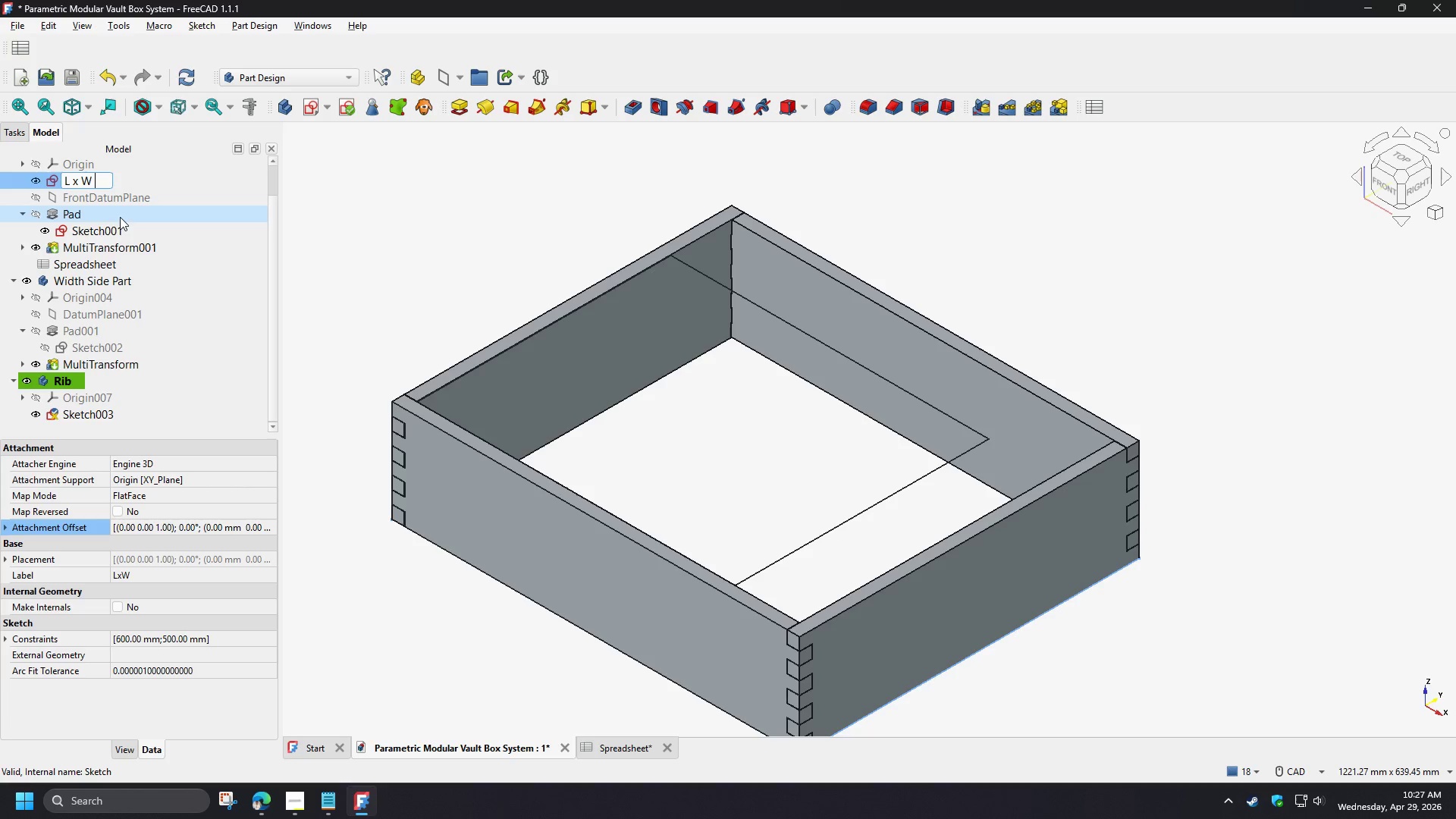 
type( reference)
 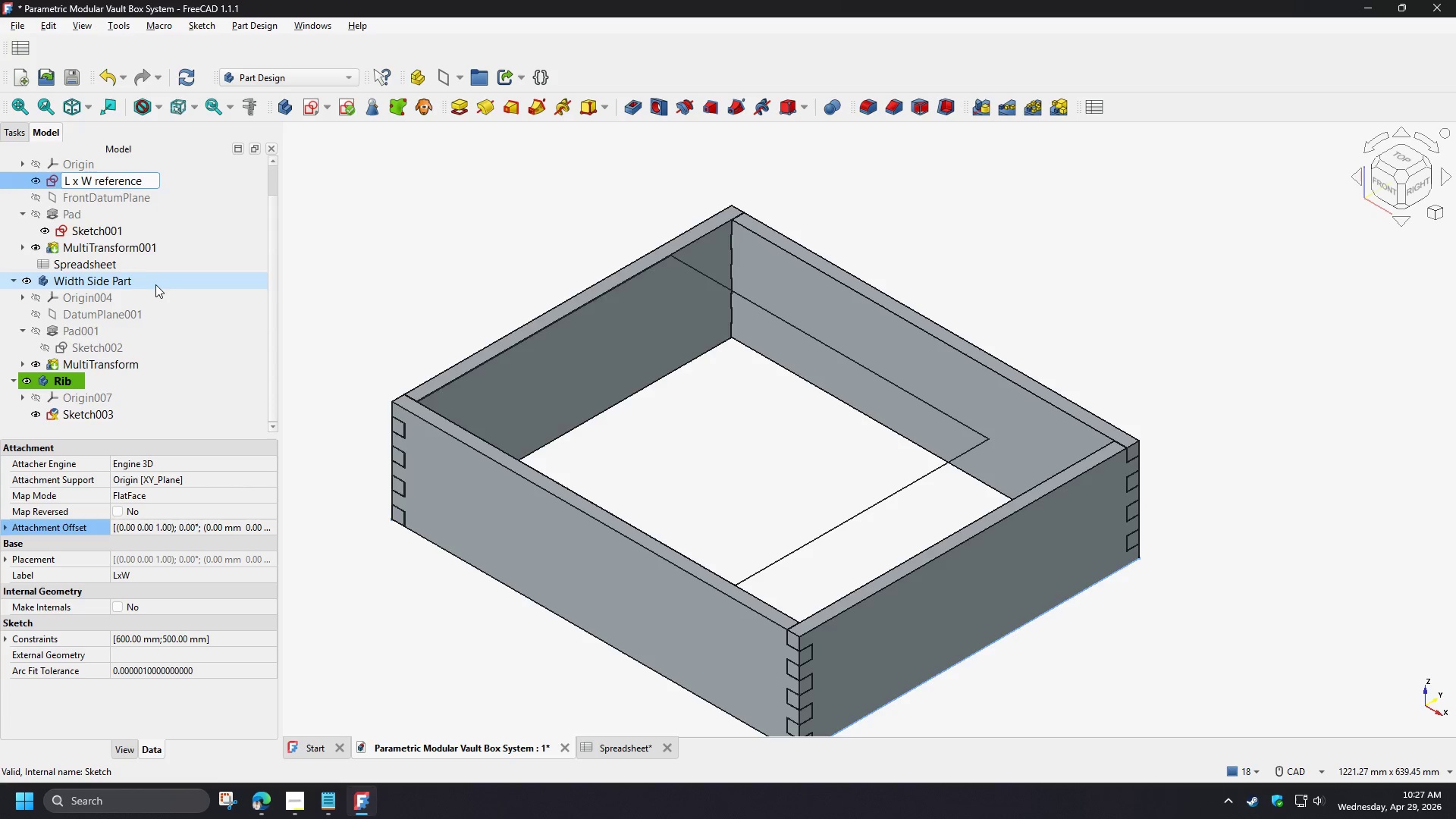 
left_click([155, 284])
 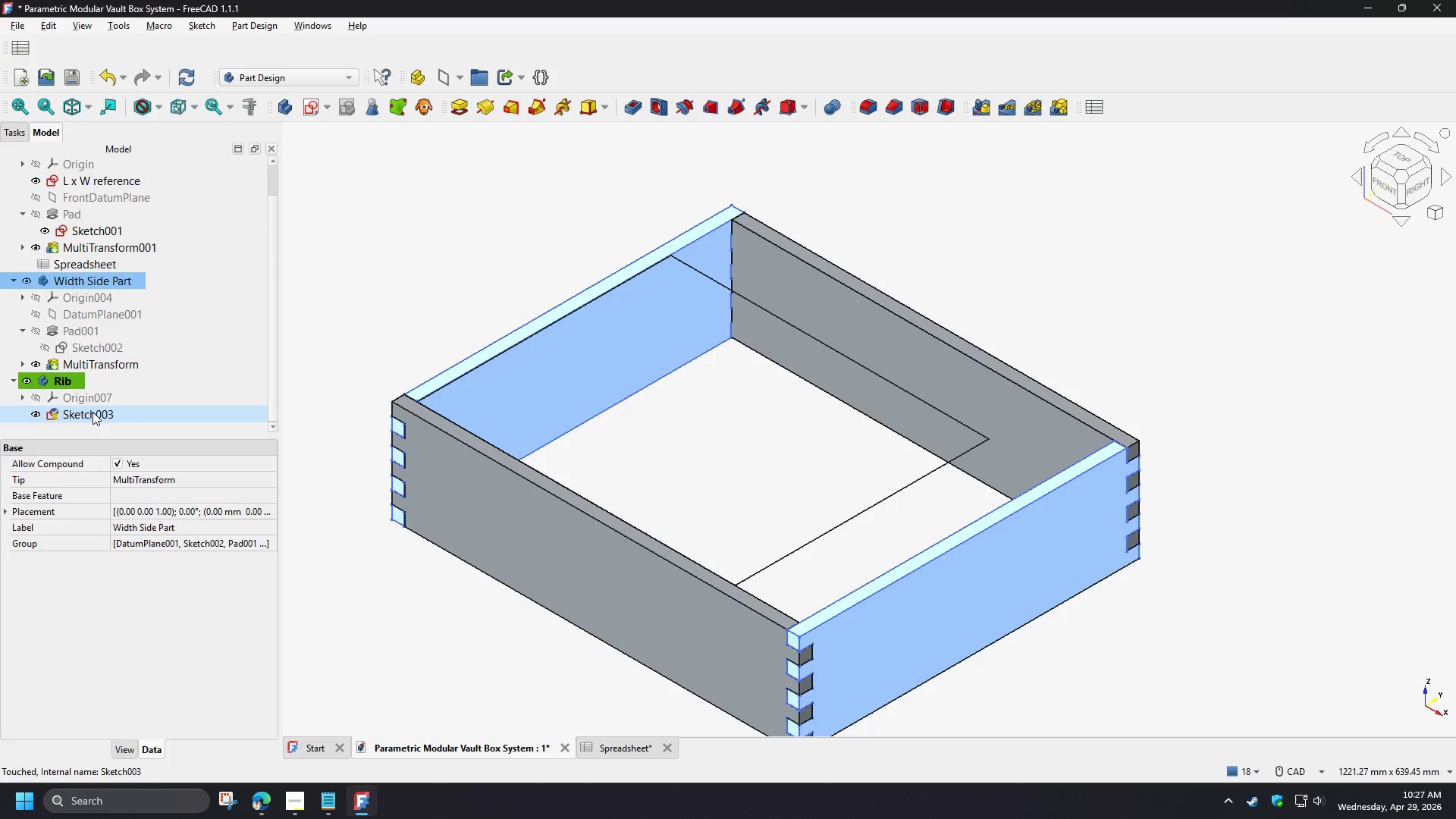 
left_click([93, 412])
 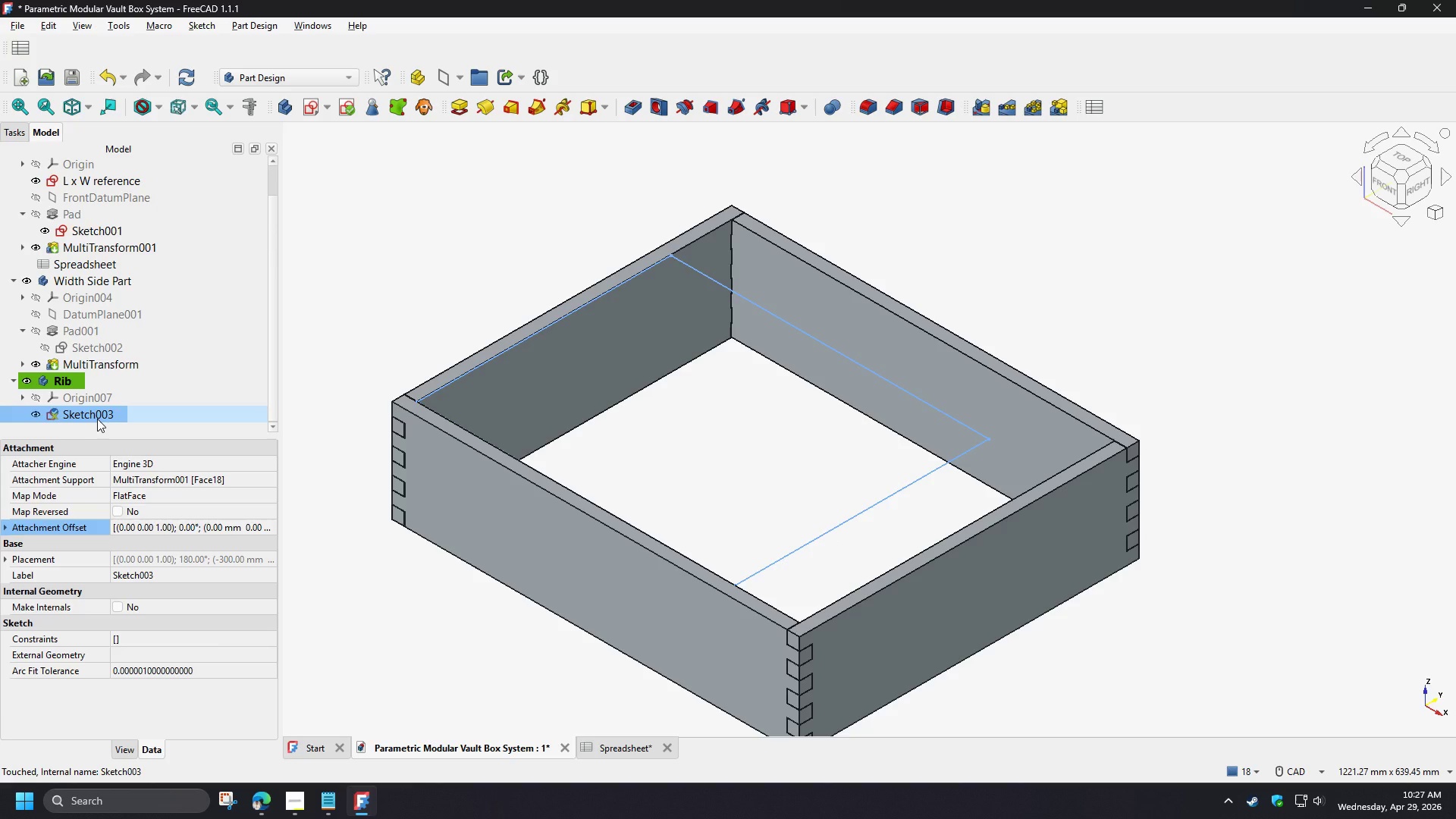 
wait(10.33)
 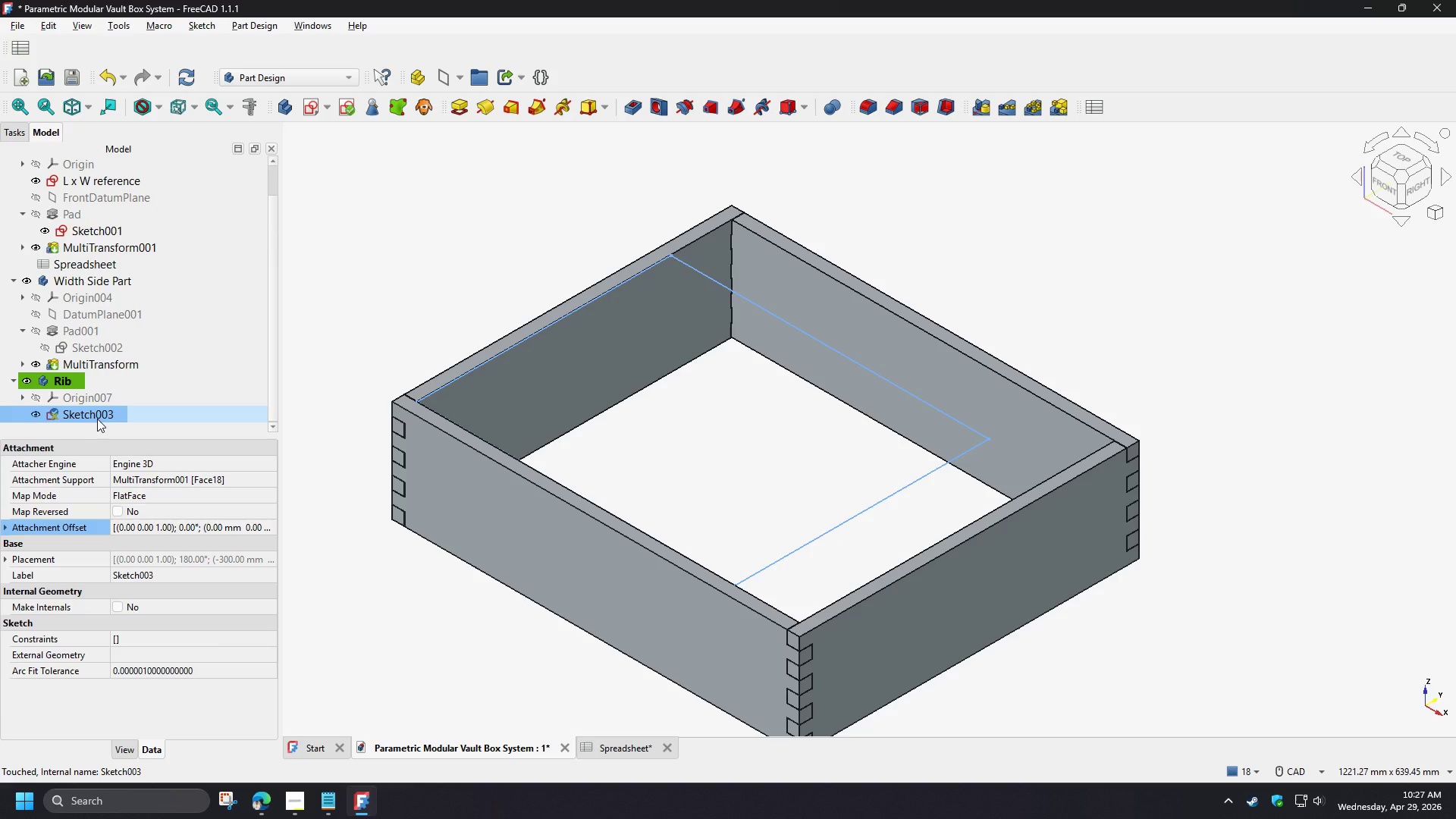 
left_click([322, 313])
 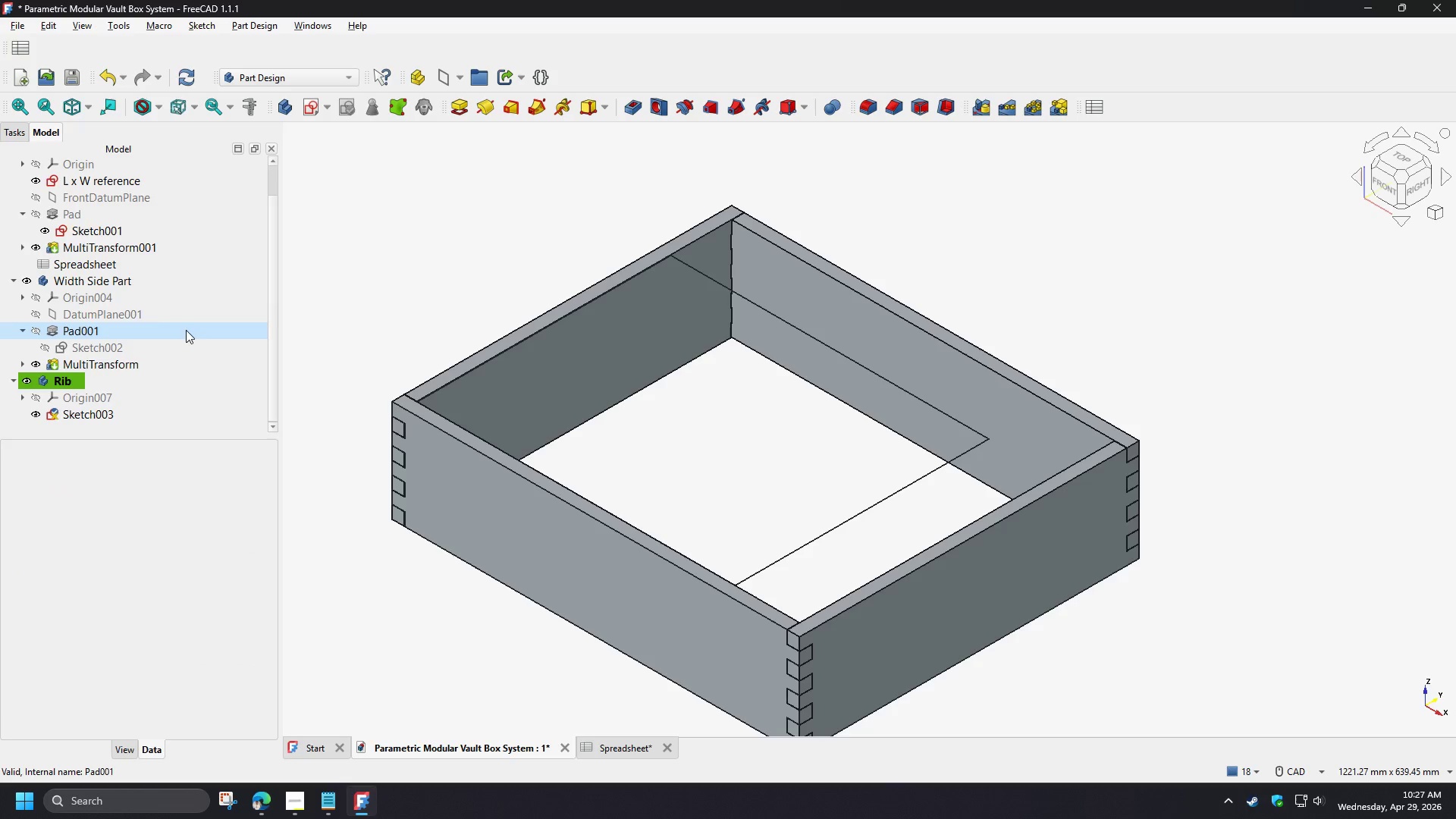 
hold_key(key=ControlLeft, duration=0.58)
 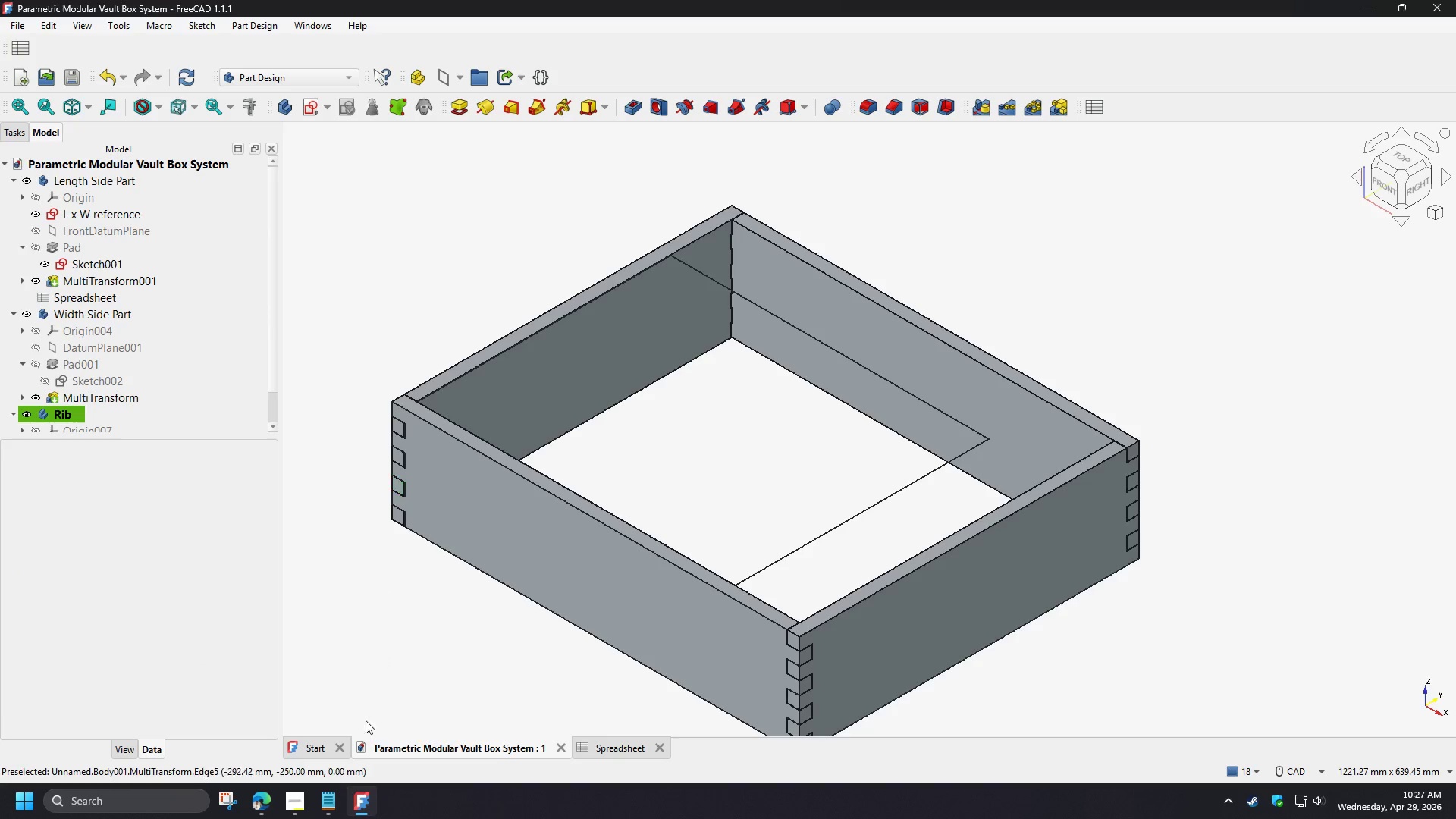 
scroll: coordinate [152, 301], scroll_direction: up, amount: 5.0
 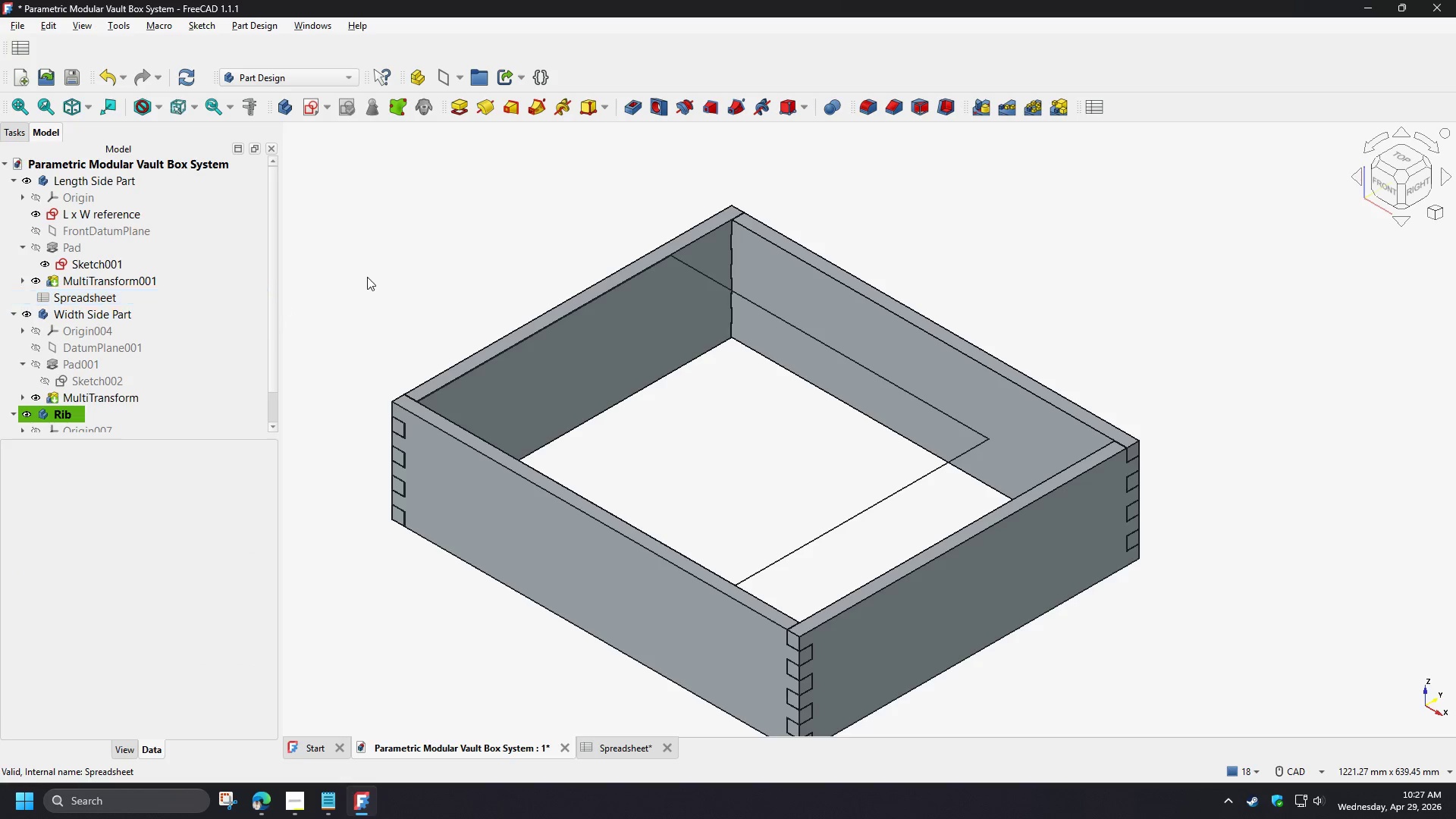 